 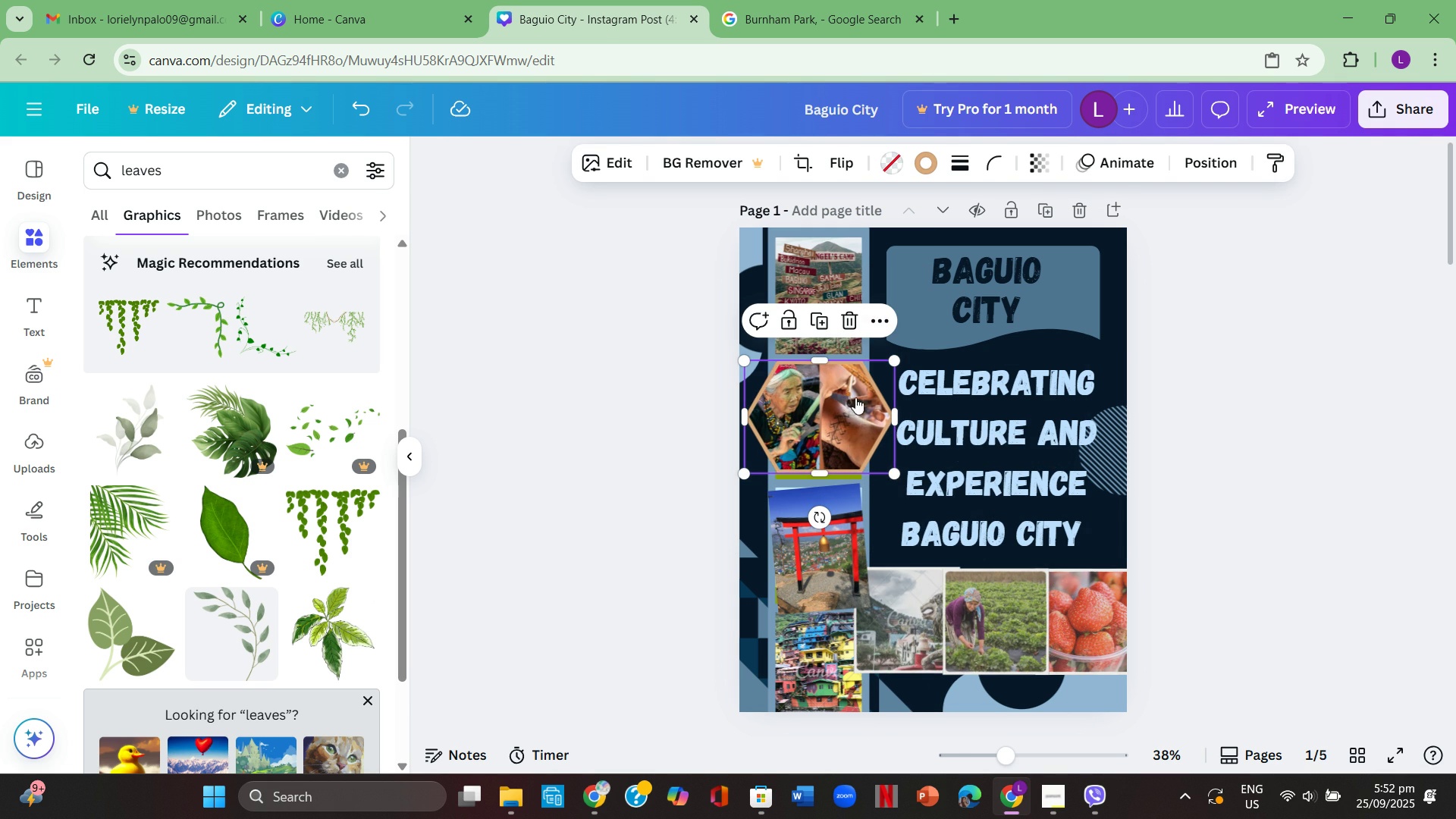 
right_click([855, 397])
 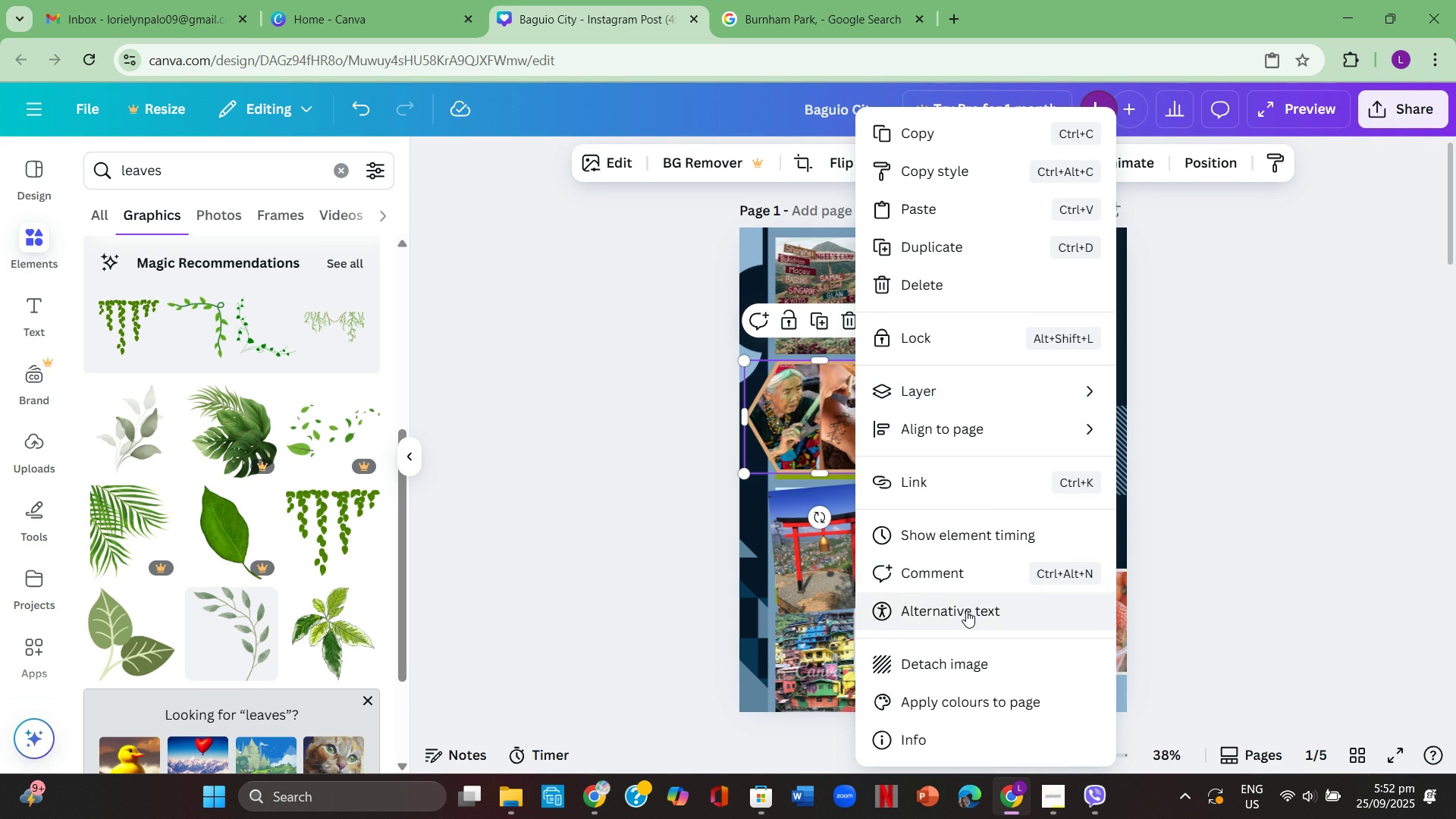 
left_click([966, 610])
 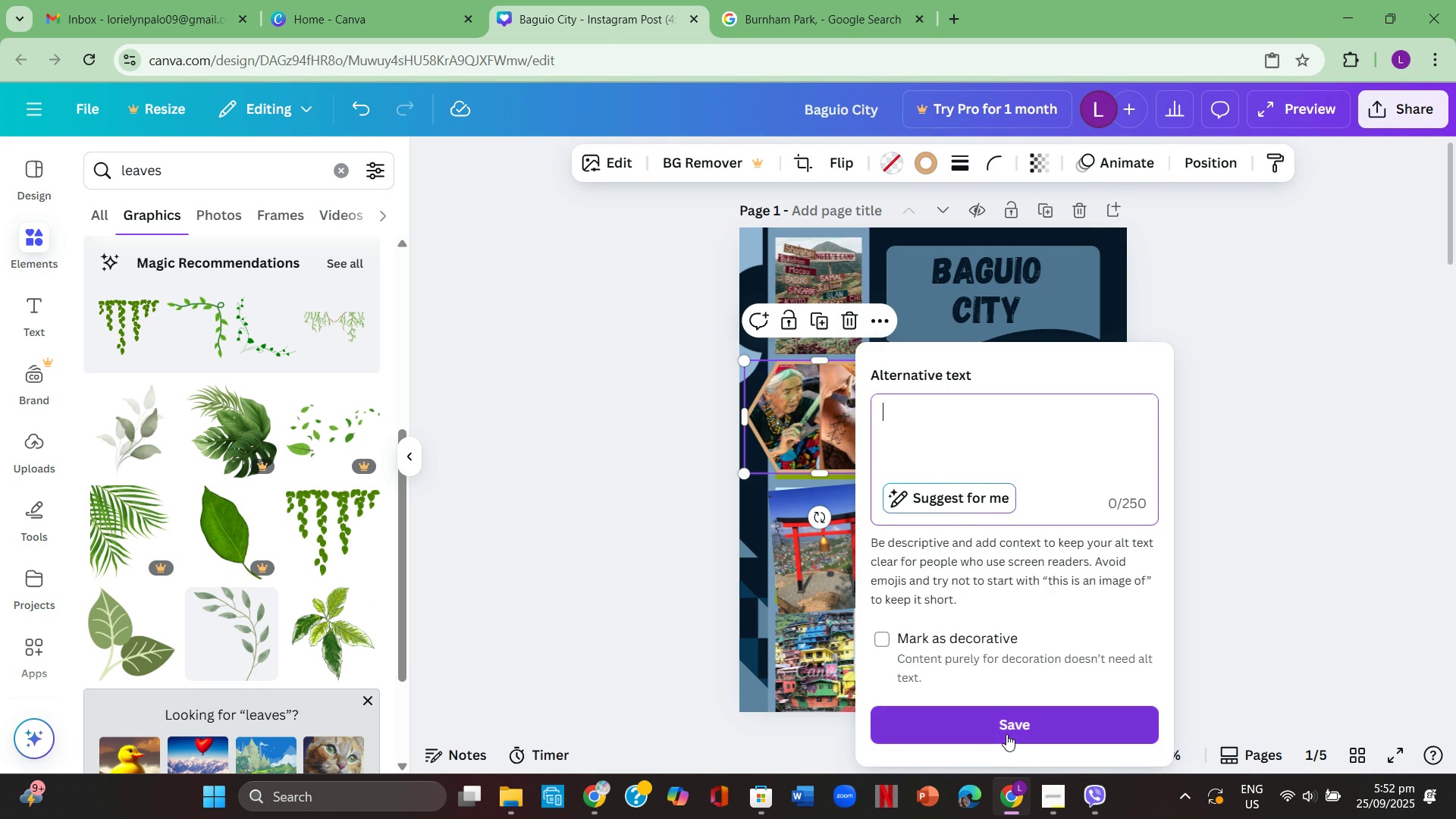 
left_click([1006, 734])
 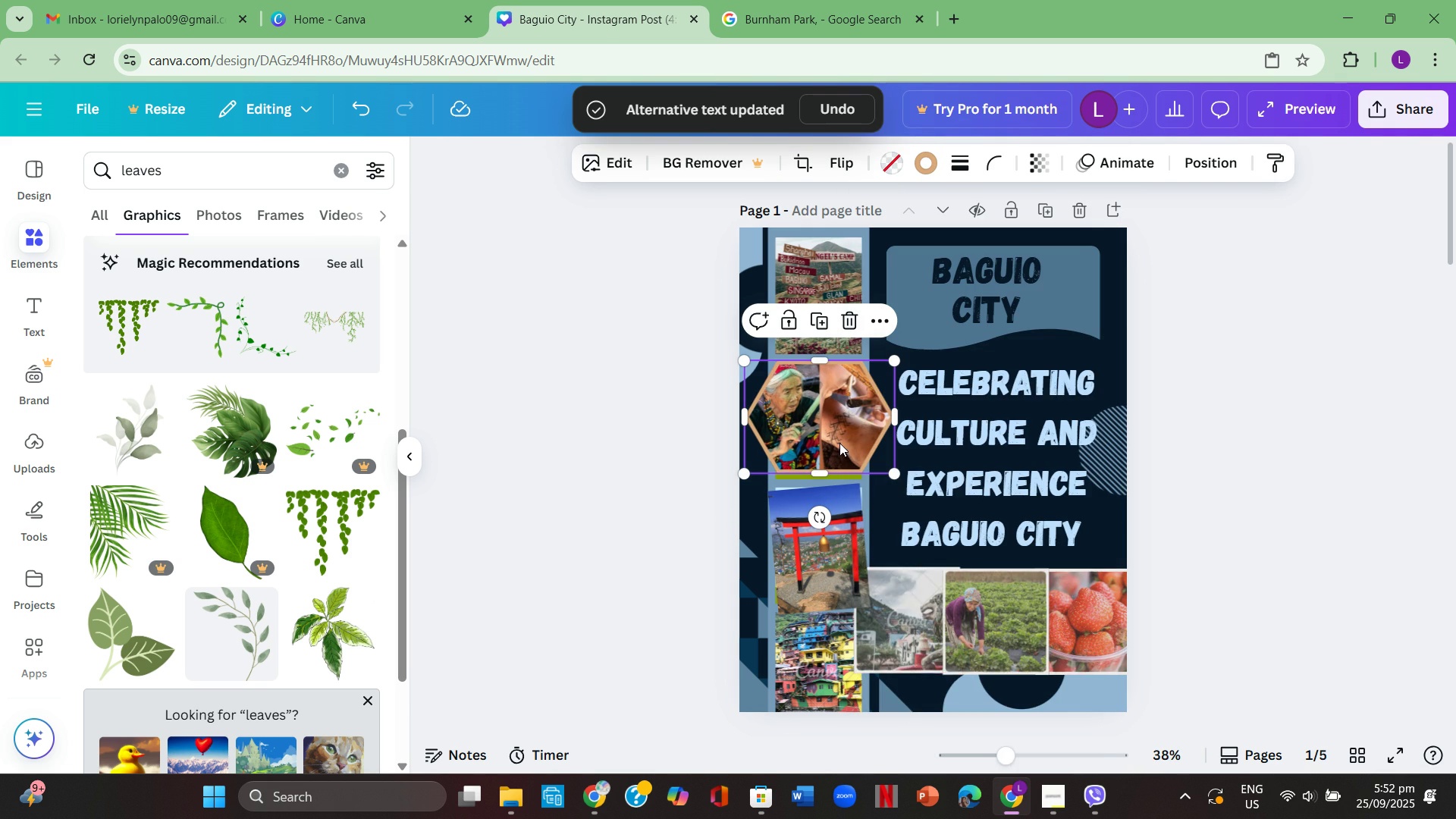 
left_click([839, 443])
 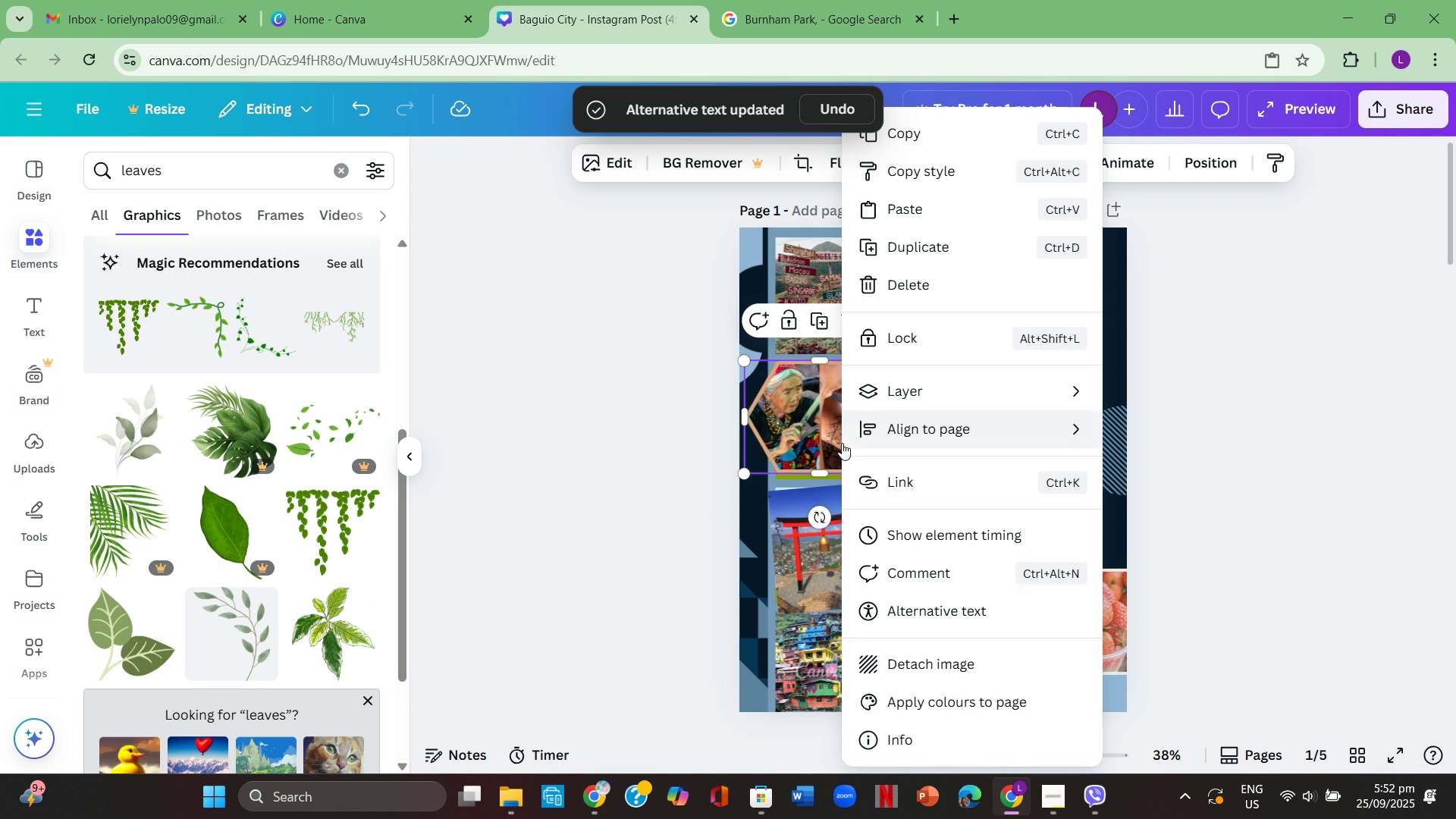 
right_click([842, 443])
 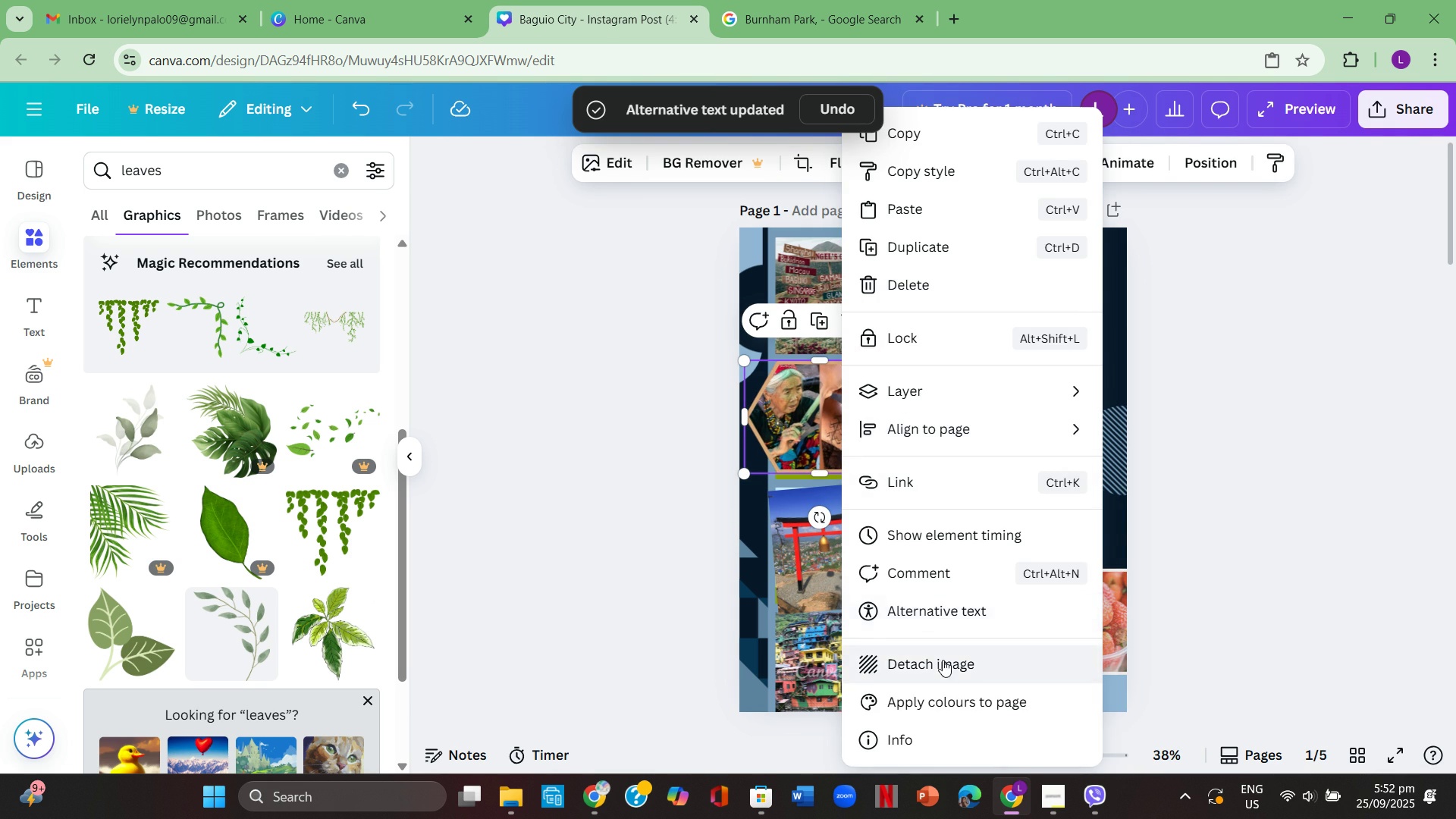 
left_click([943, 660])